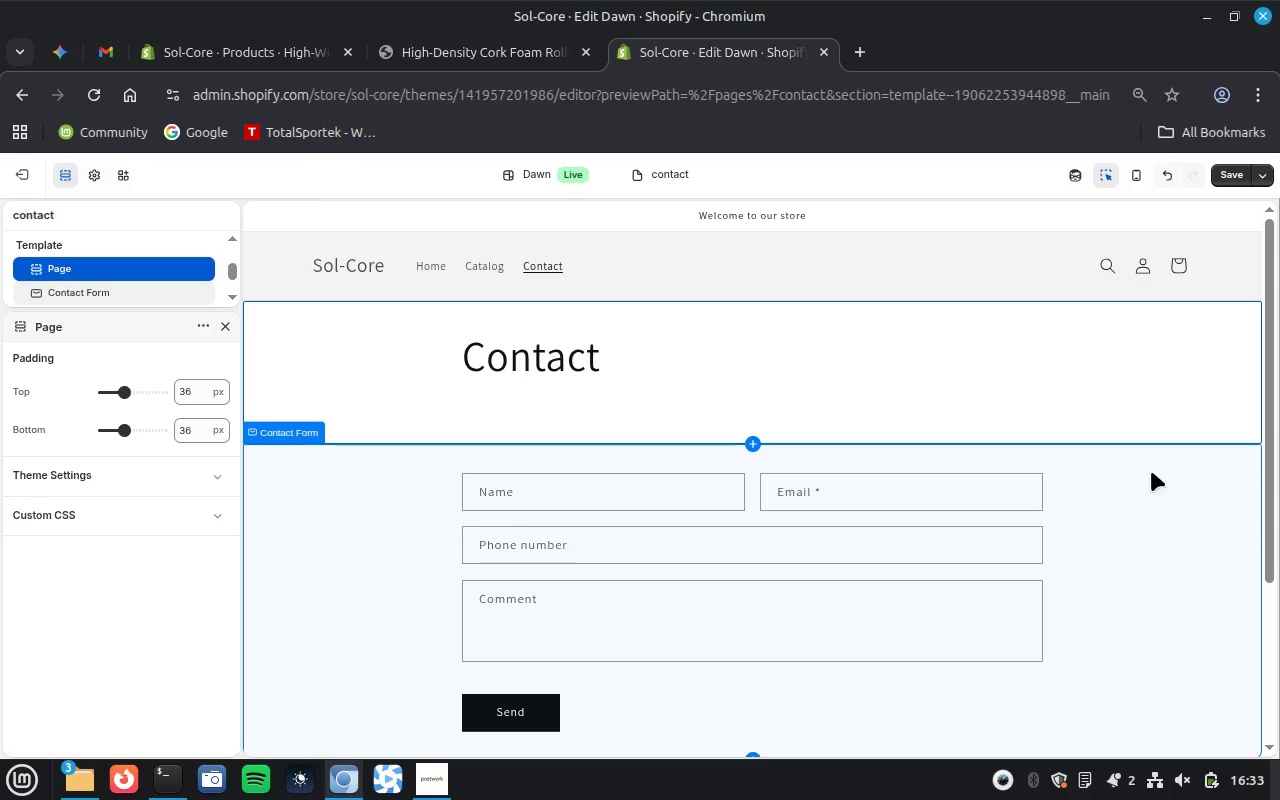 
wait(9.09)
 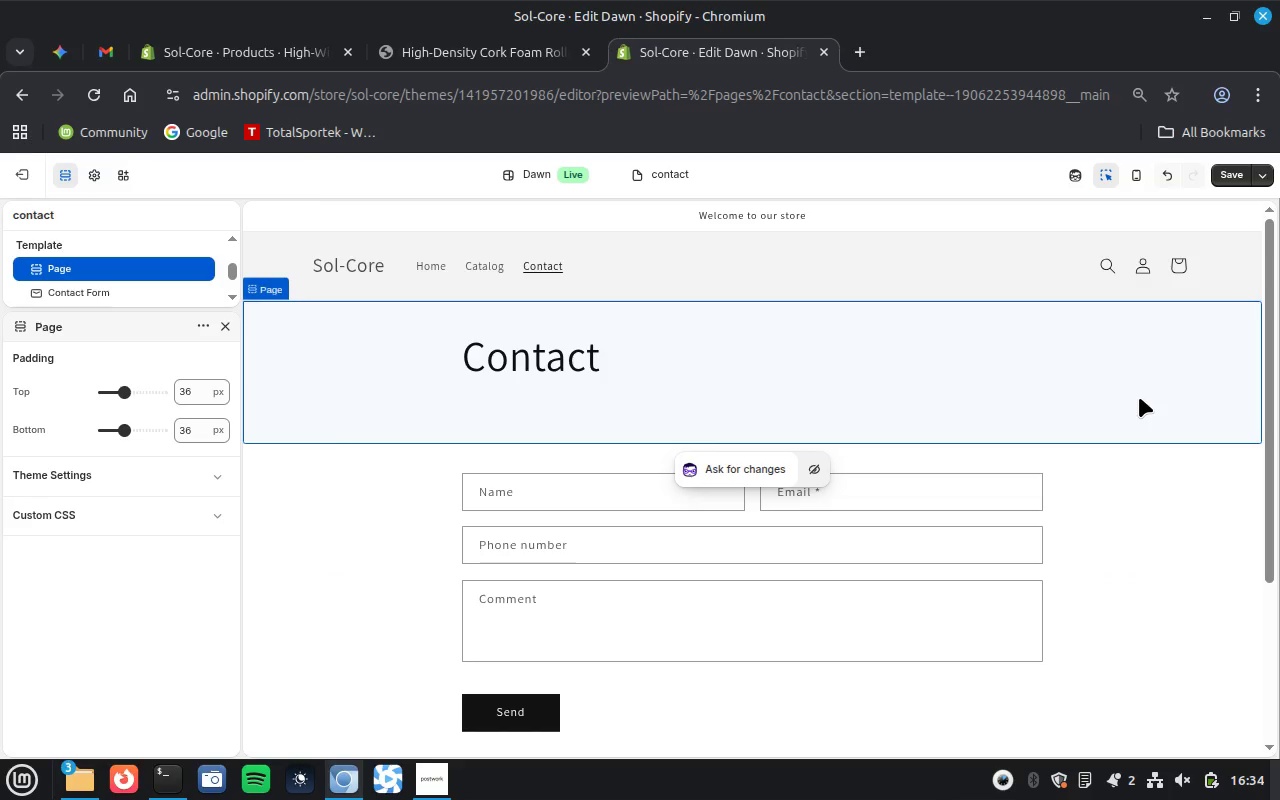 
double_click([631, 382])
 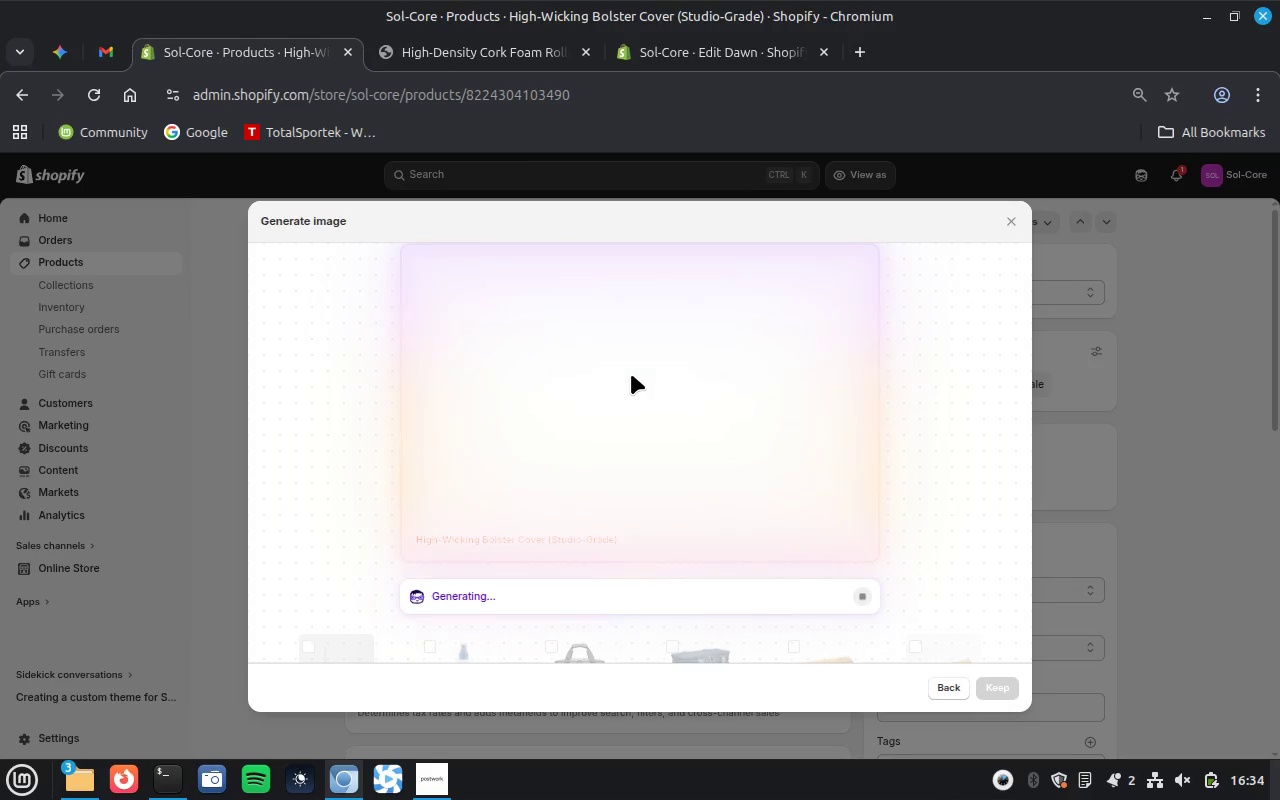 
wait(24.11)
 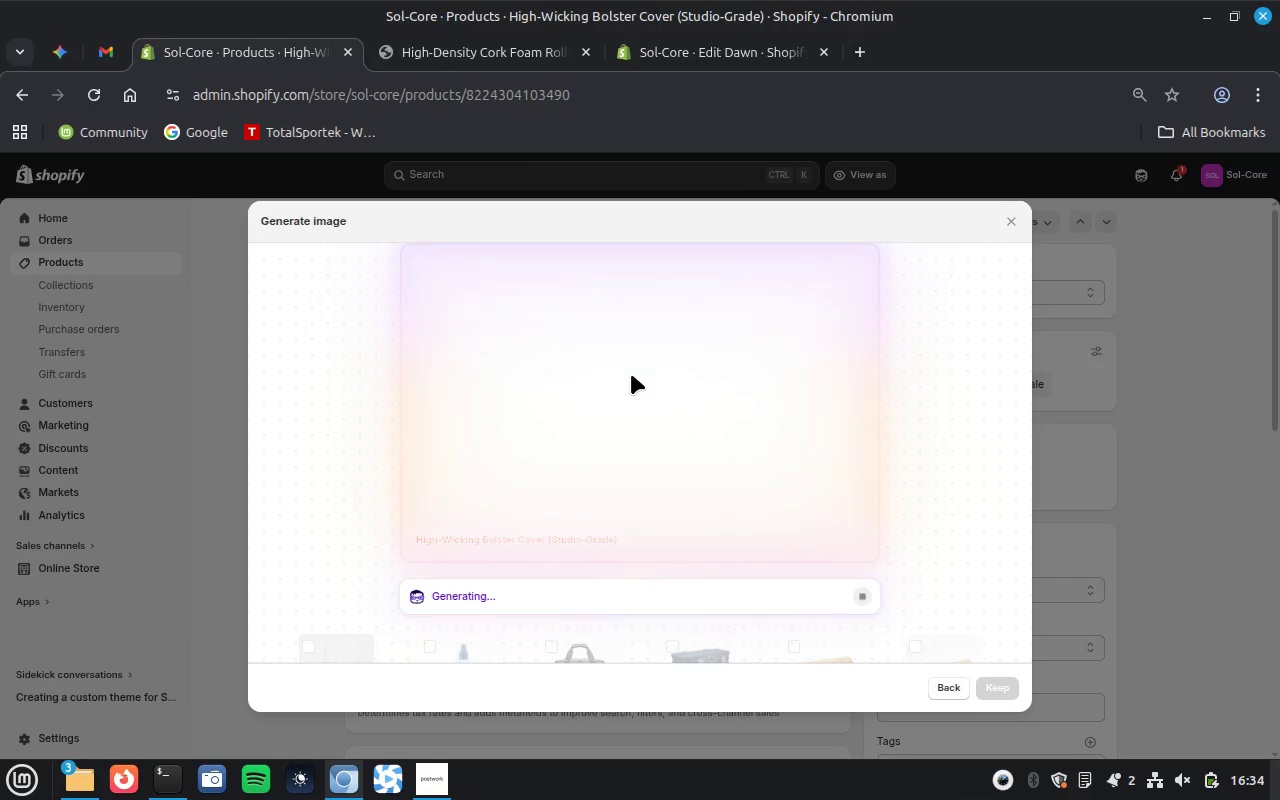 
left_click([1013, 685])
 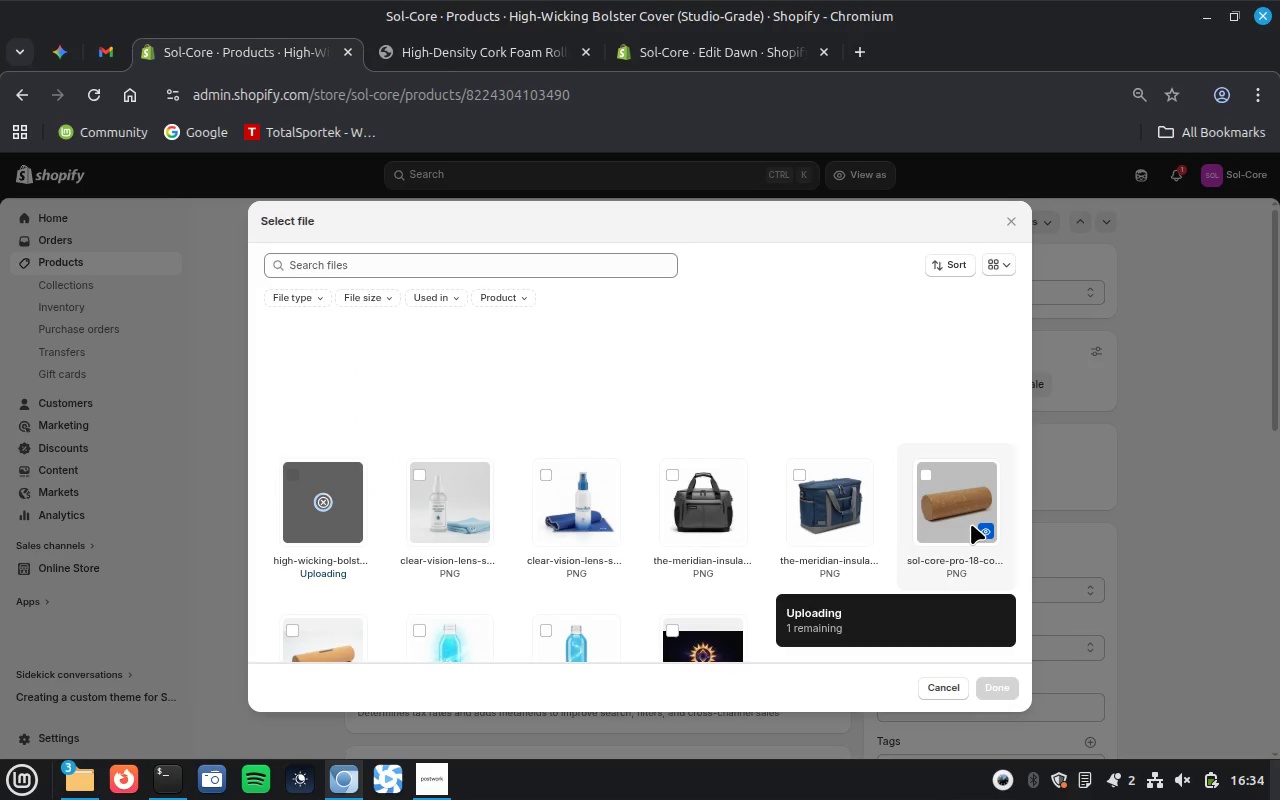 
left_click([684, 366])
 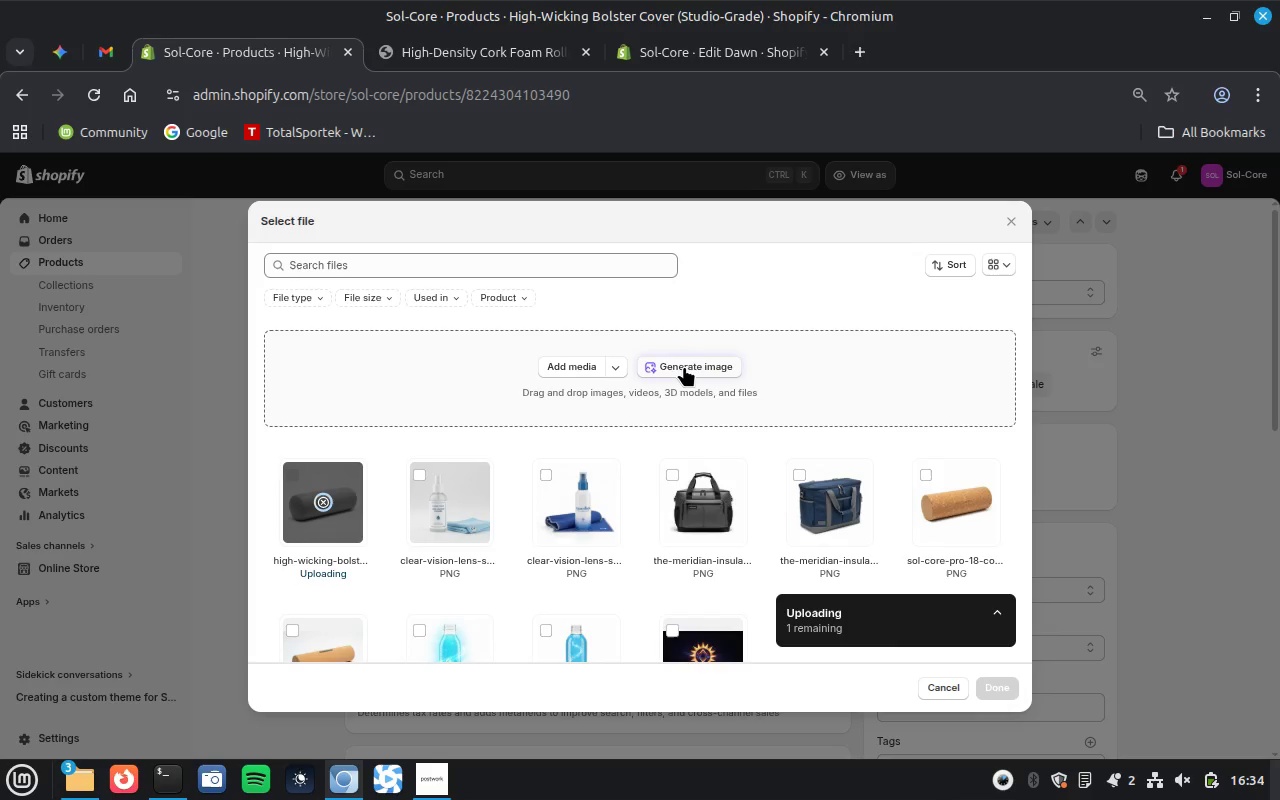 
key(Control+ControlLeft)
 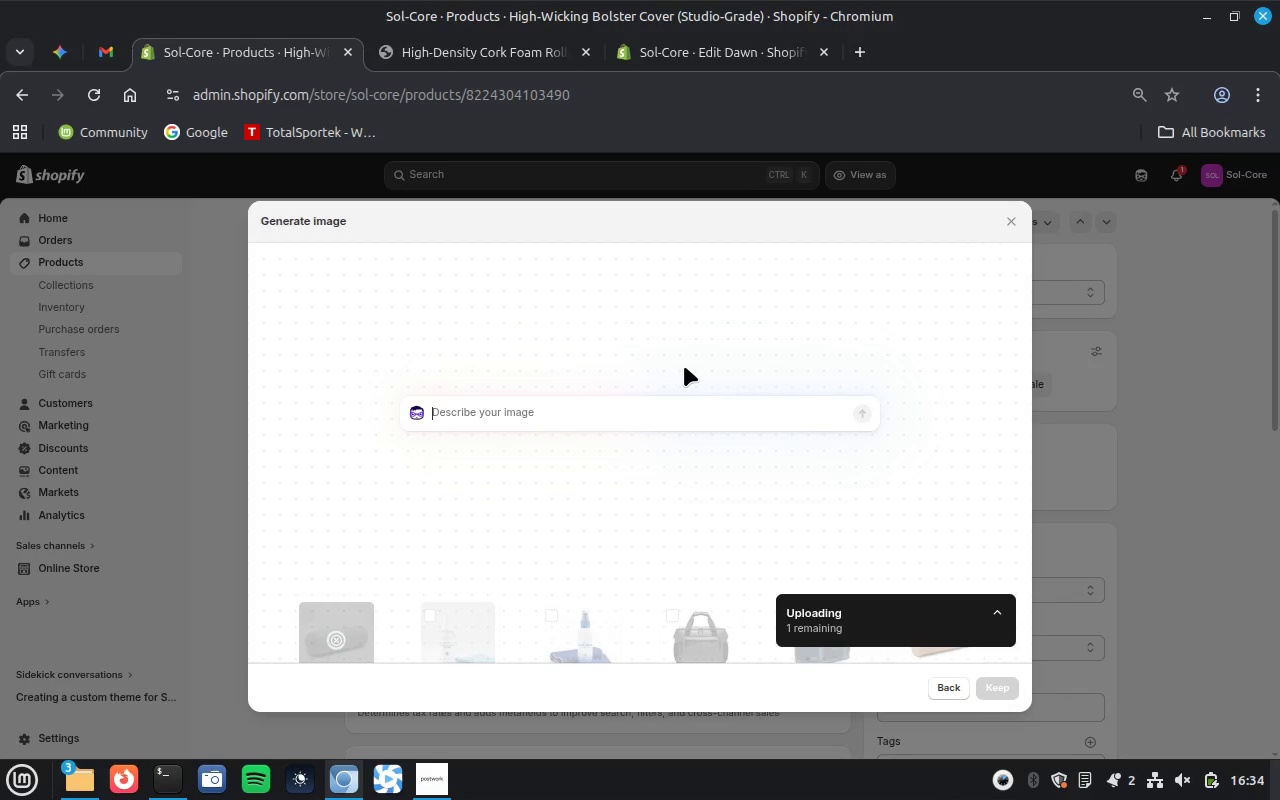 
key(Control+V)
 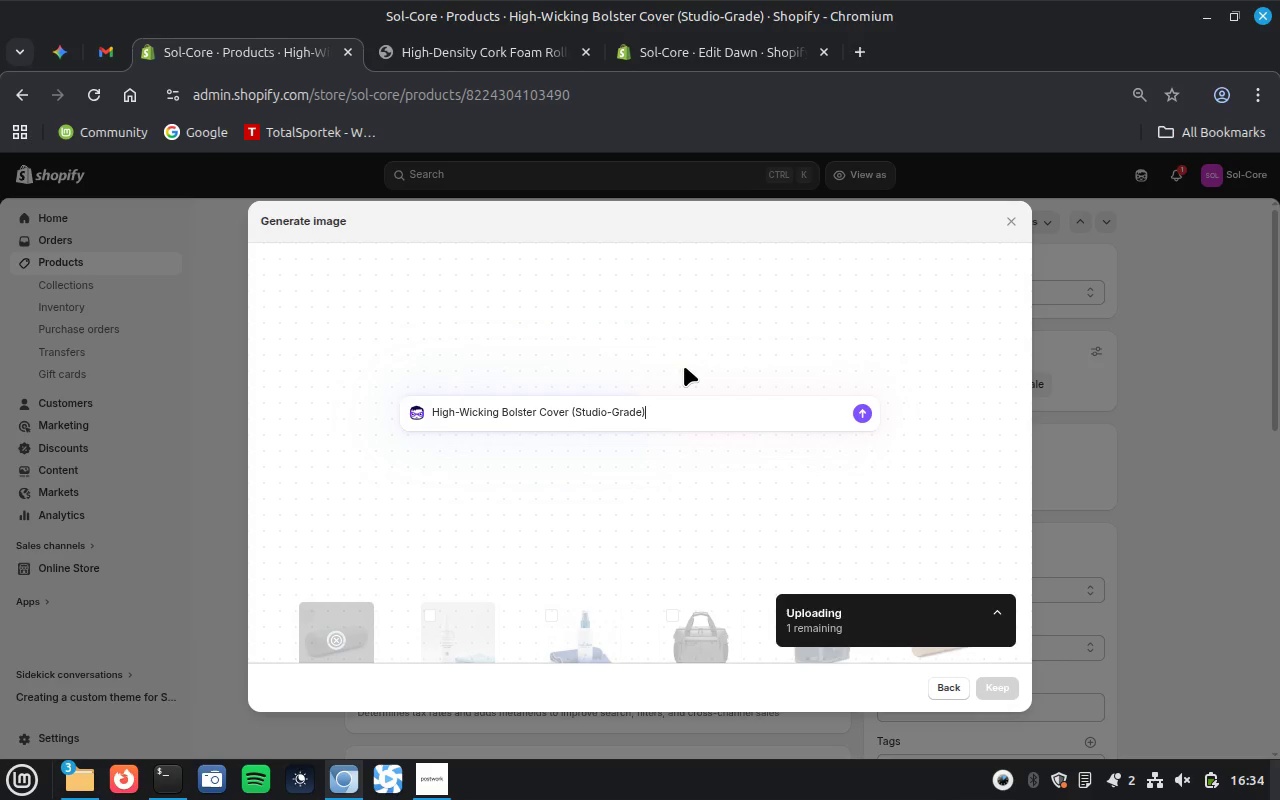 
key(Enter)
 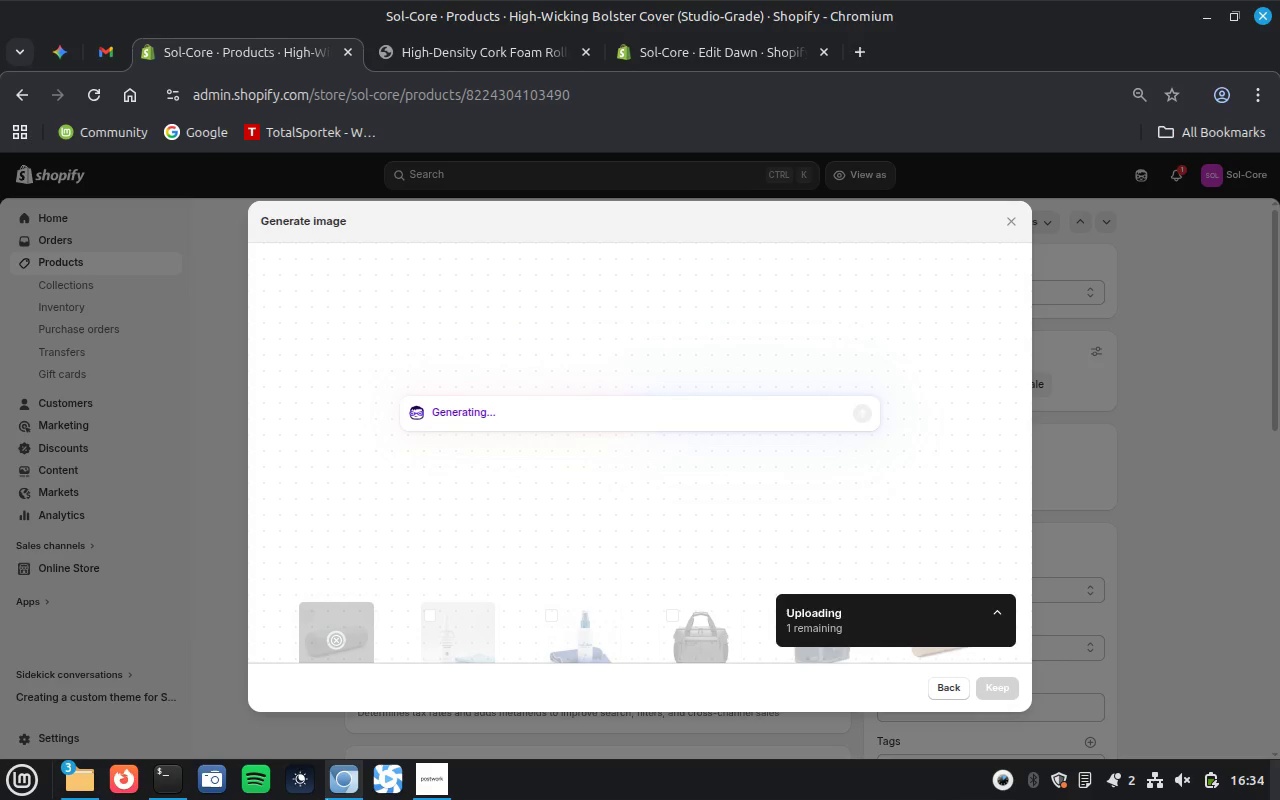 
left_click([437, 777])